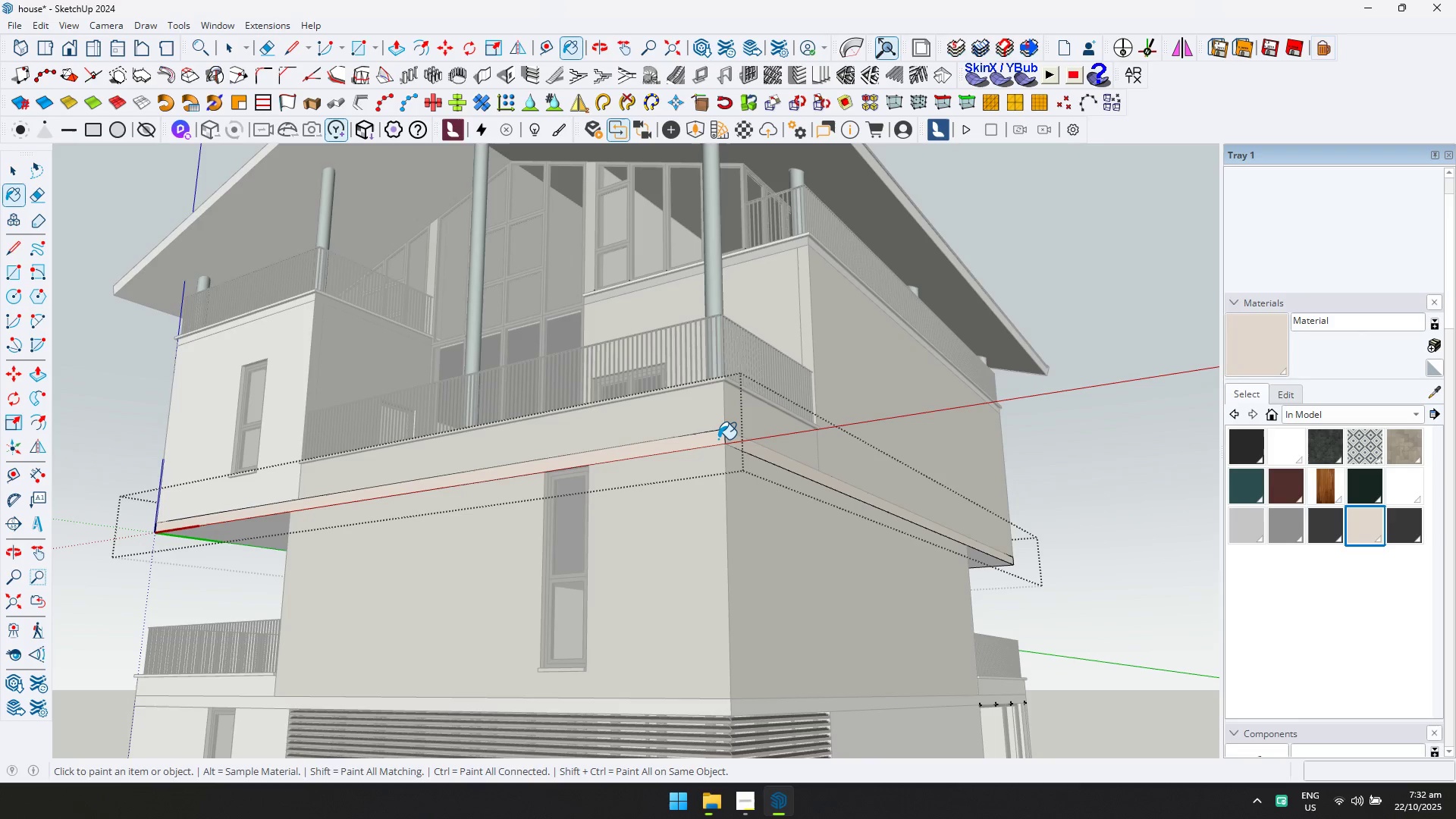 
key(Control+ControlLeft)
 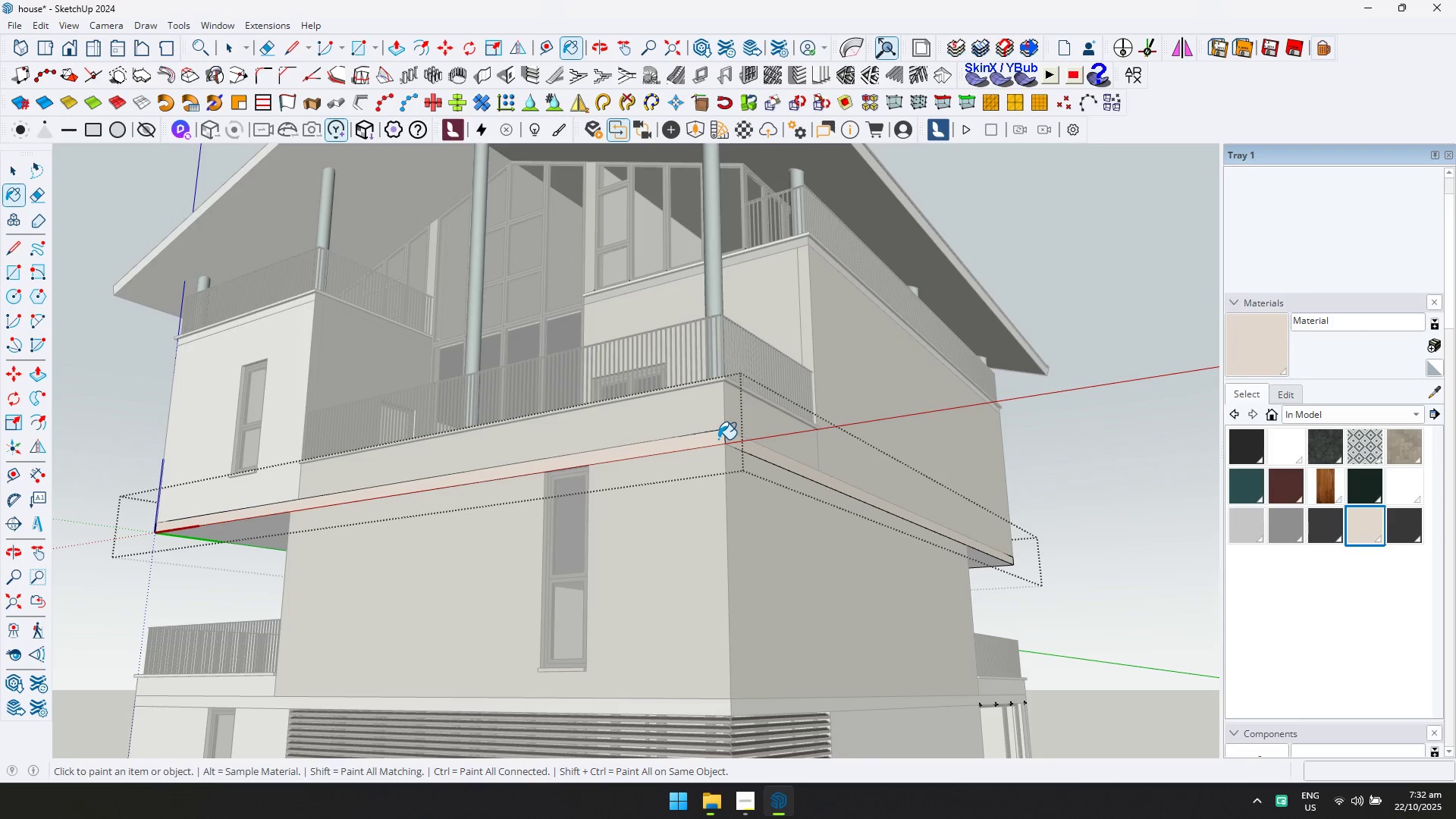 
key(Control+ControlLeft)
 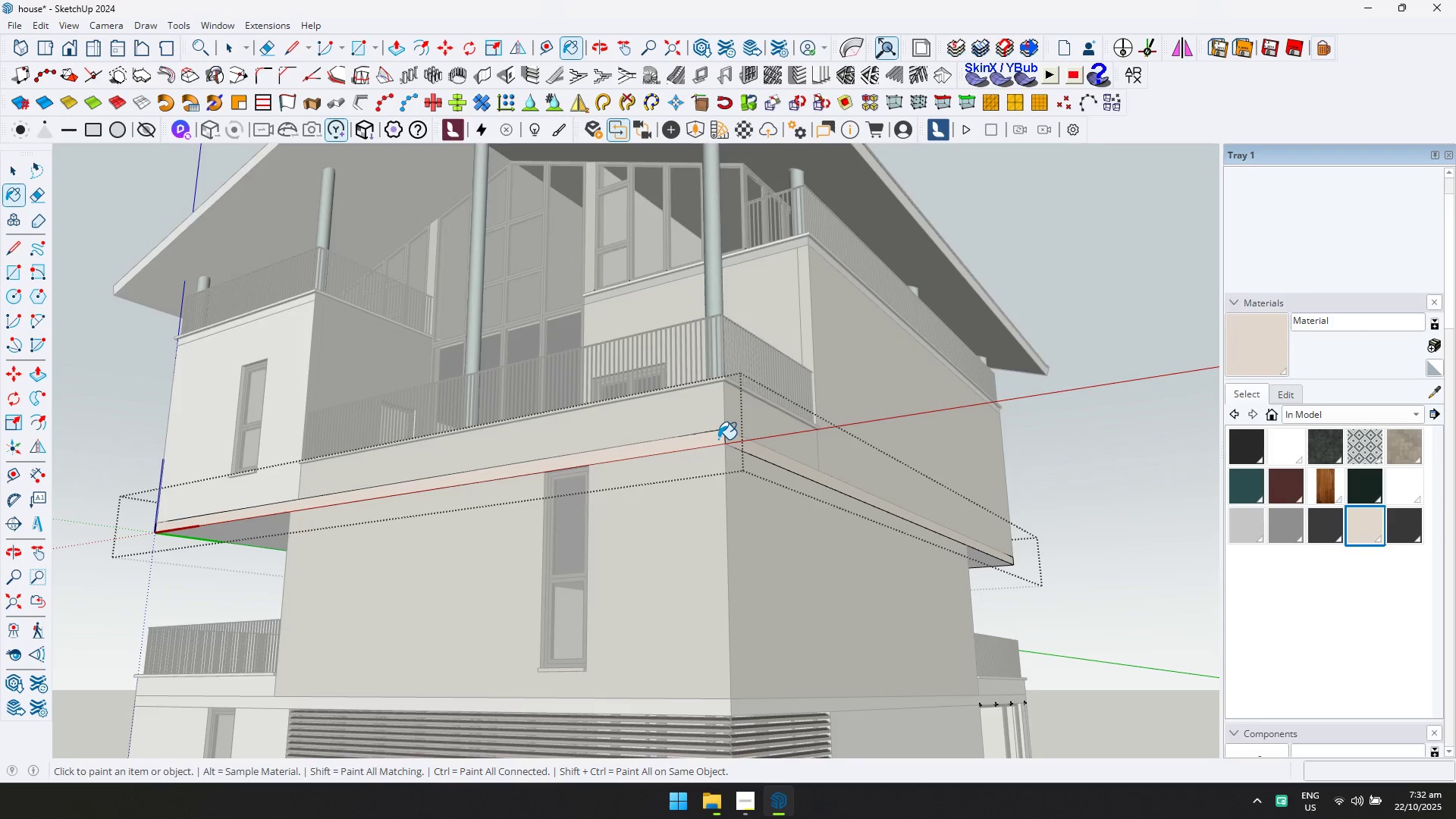 
key(D)
 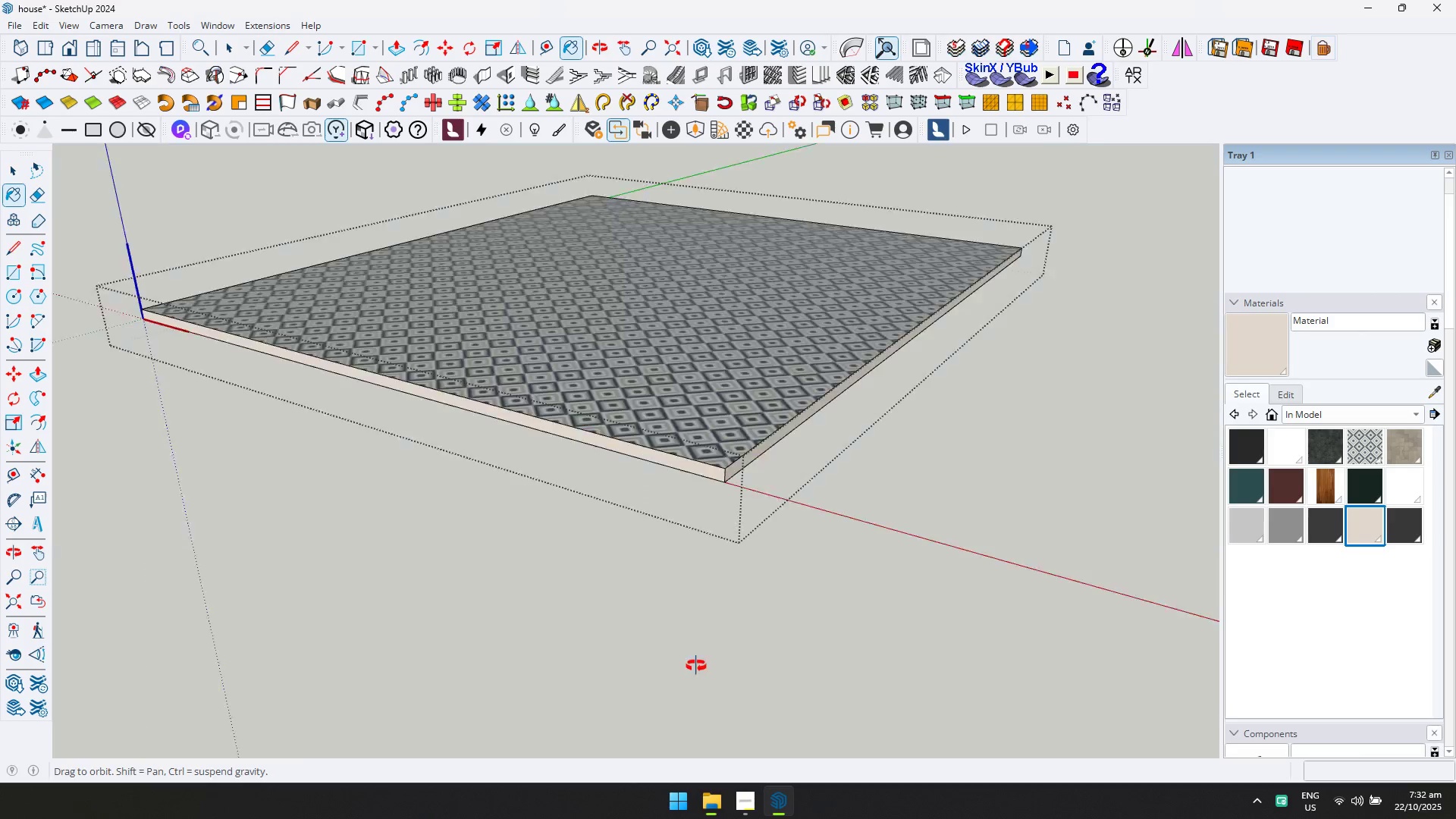 
hold_key(key=ControlLeft, duration=0.41)
 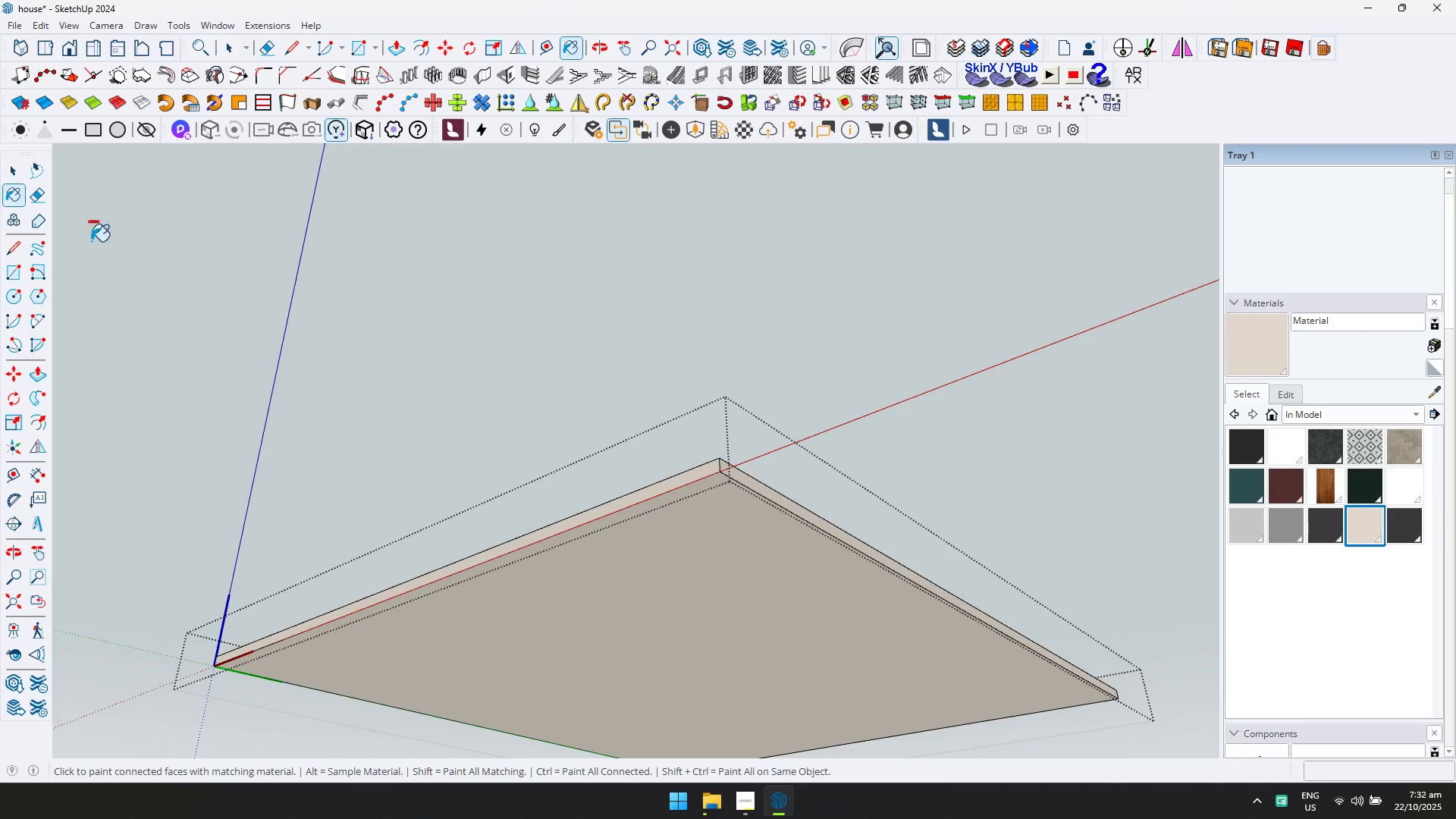 
left_click([9, 177])
 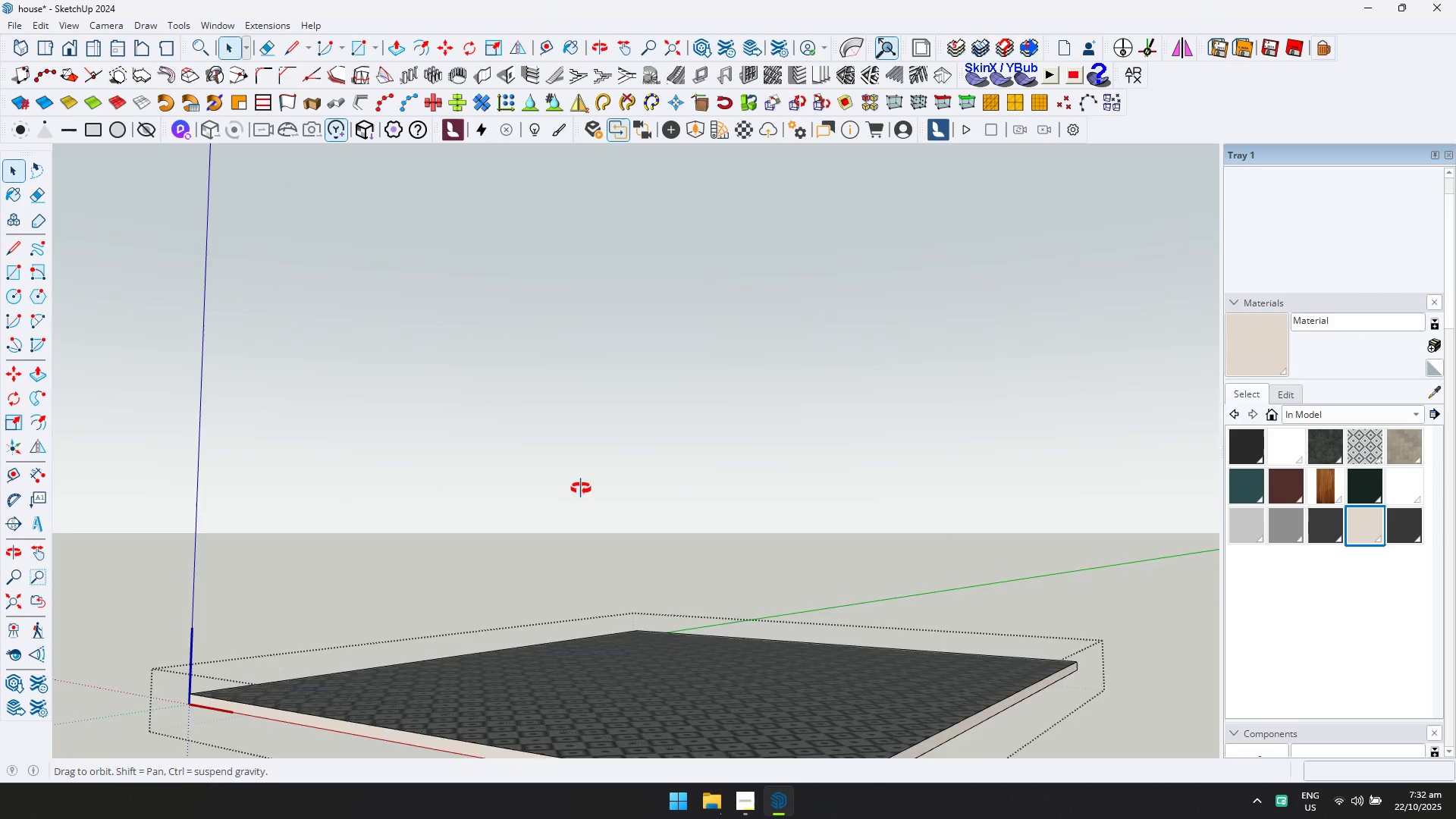 
key(Escape)
 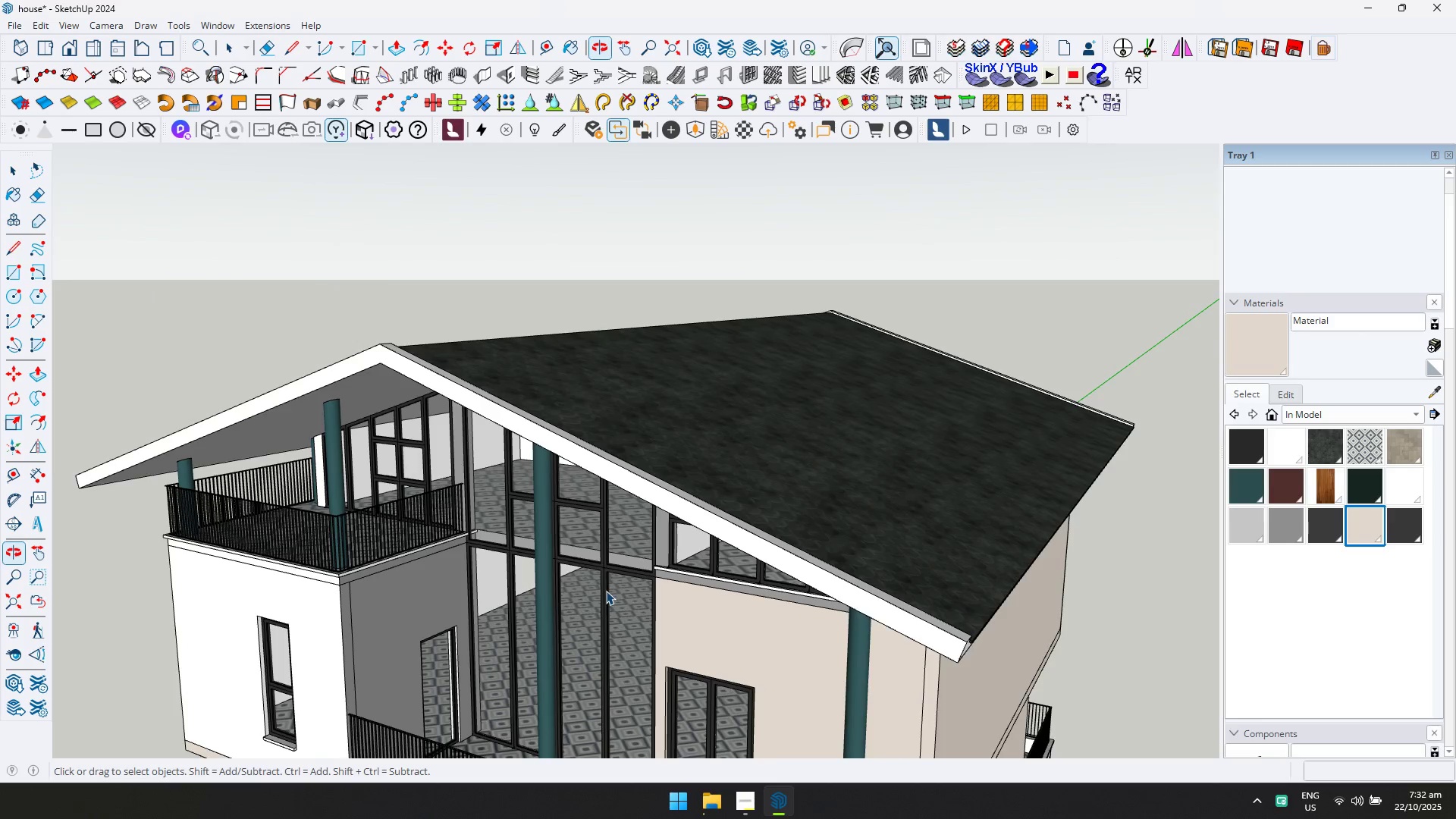 
scroll: coordinate [618, 561], scroll_direction: down, amount: 6.0
 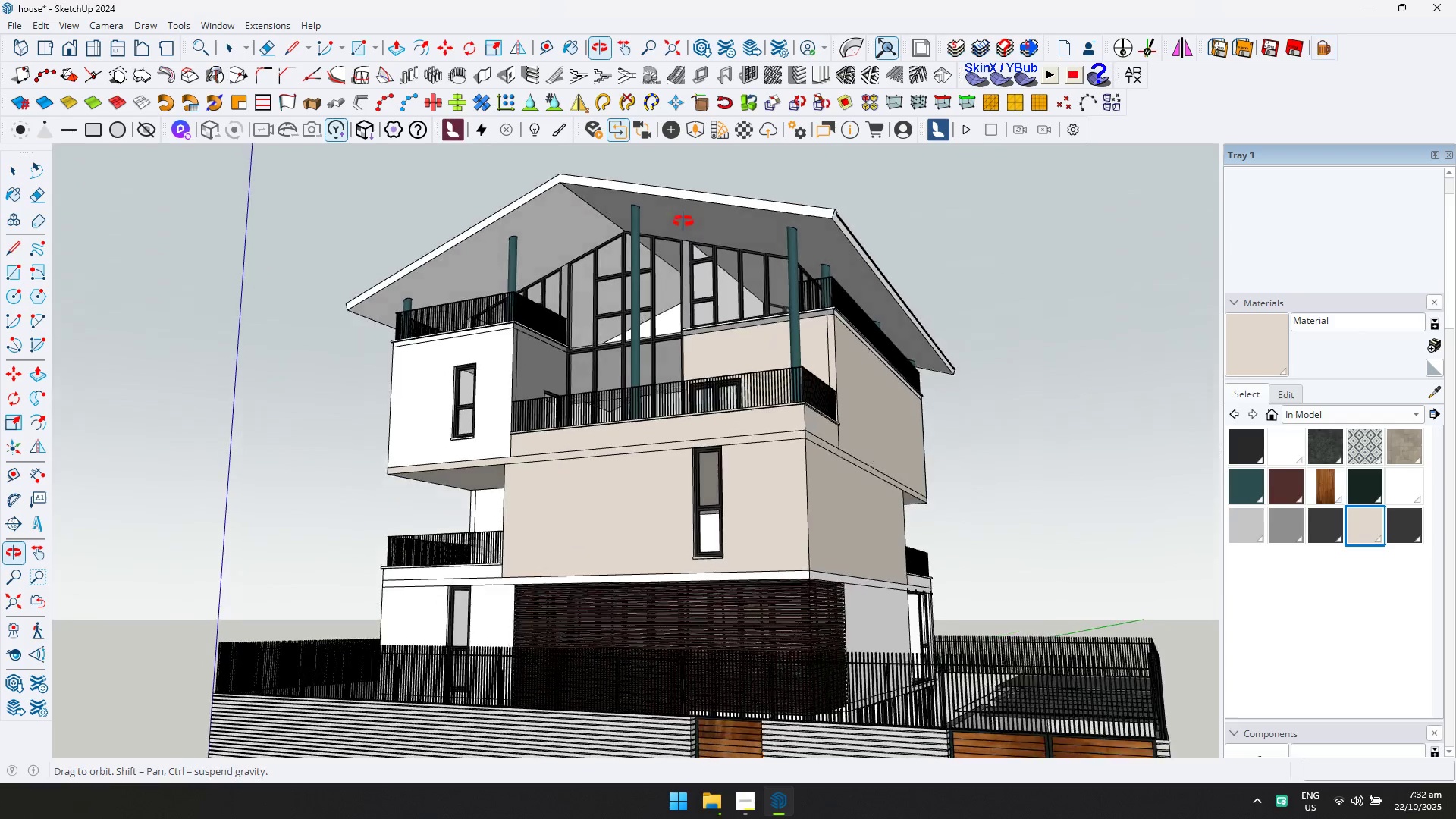 
key(Shift+ShiftLeft)
 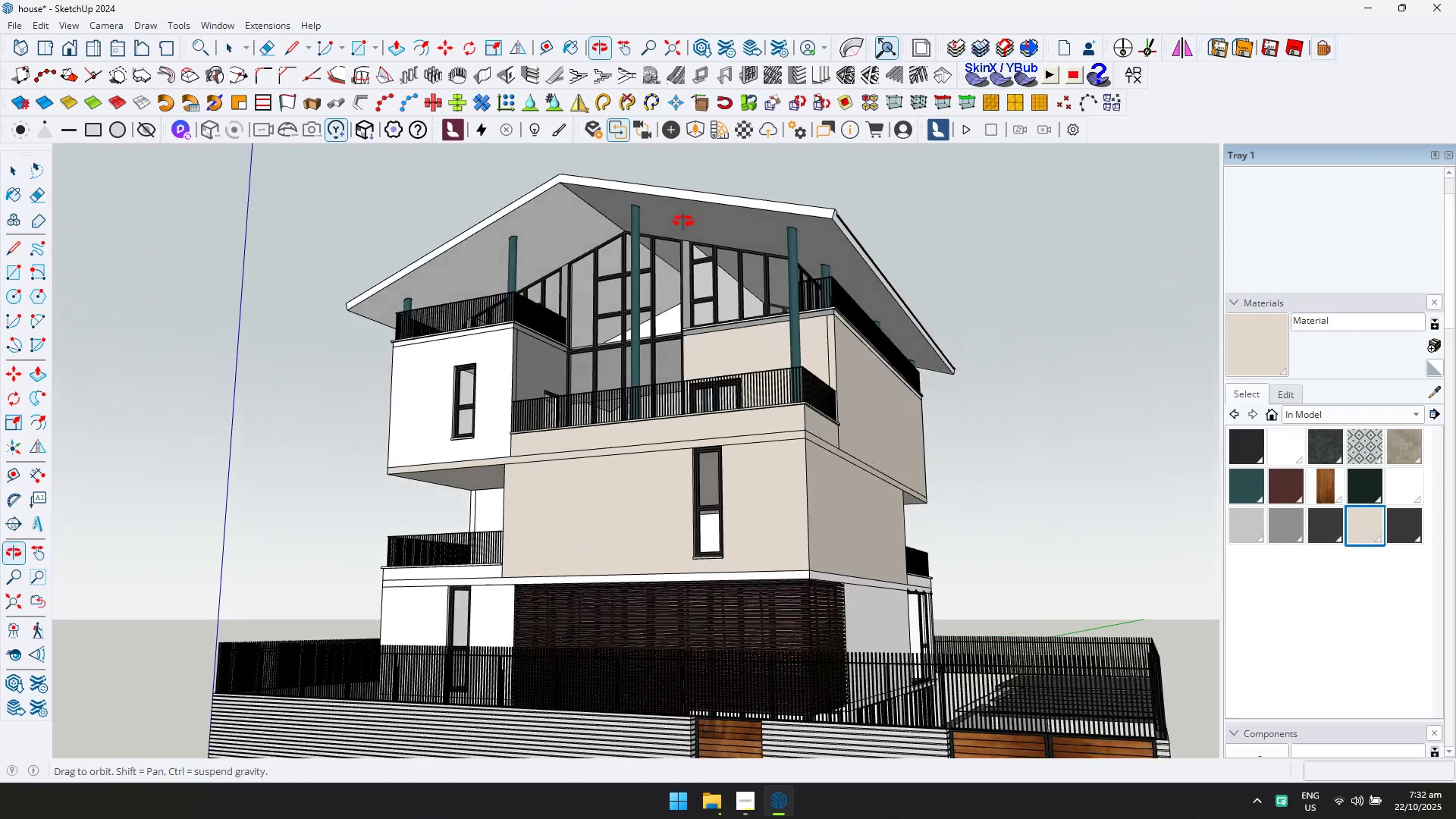 
scroll: coordinate [471, 385], scroll_direction: up, amount: 3.0
 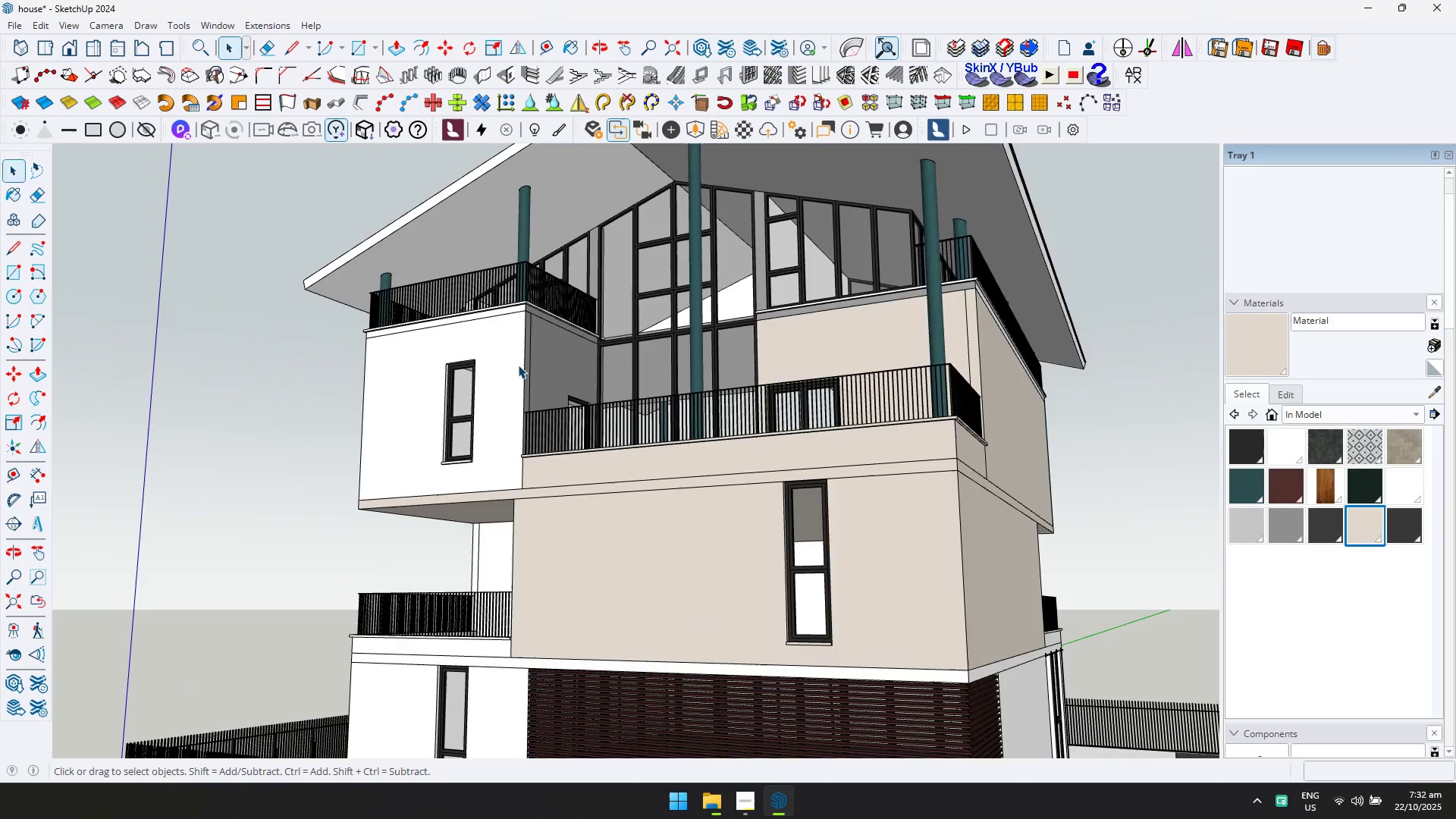 
double_click([518, 365])
 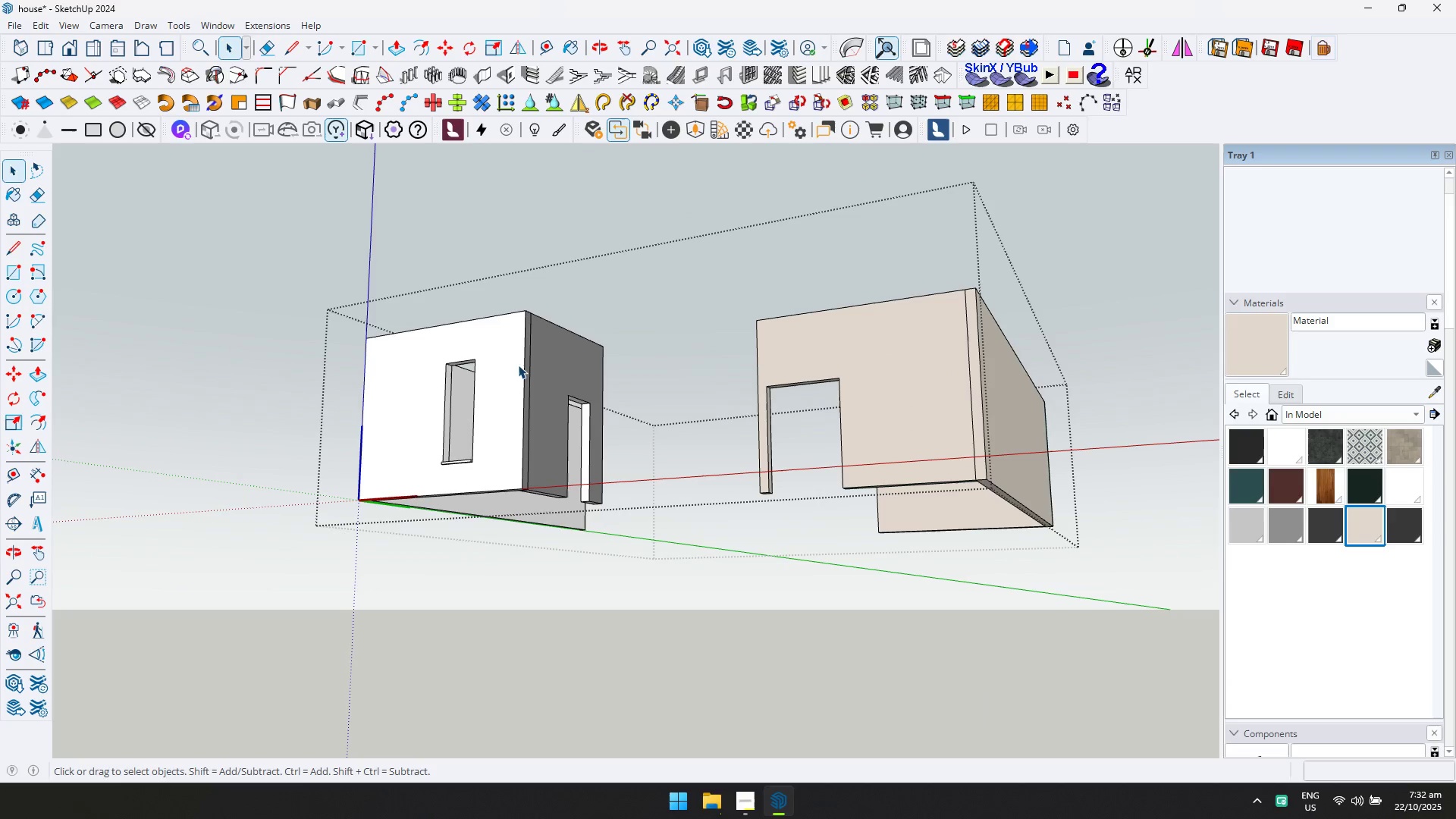 
key(Alt+AltLeft)
 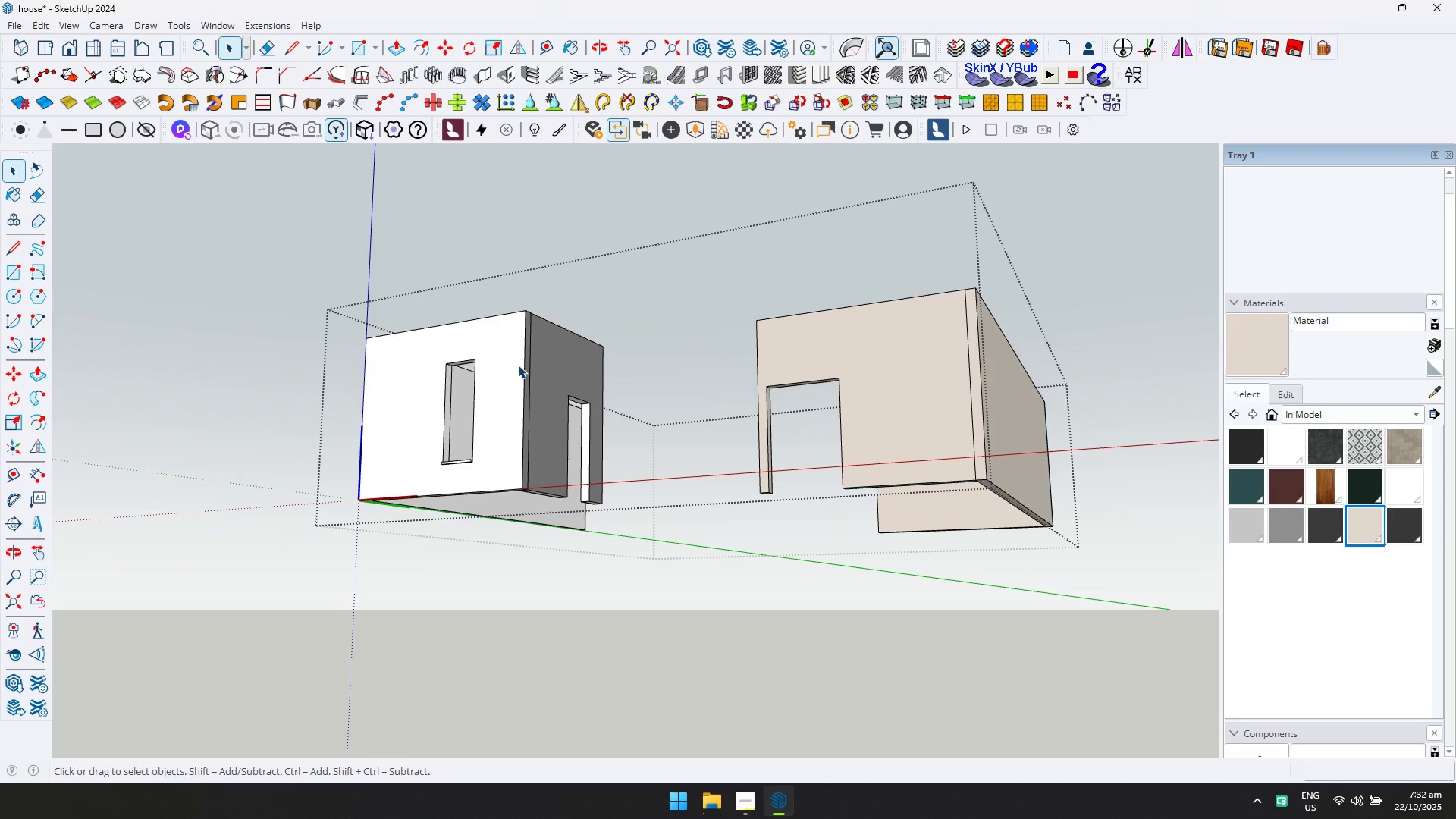 
key(Alt+Tab)